 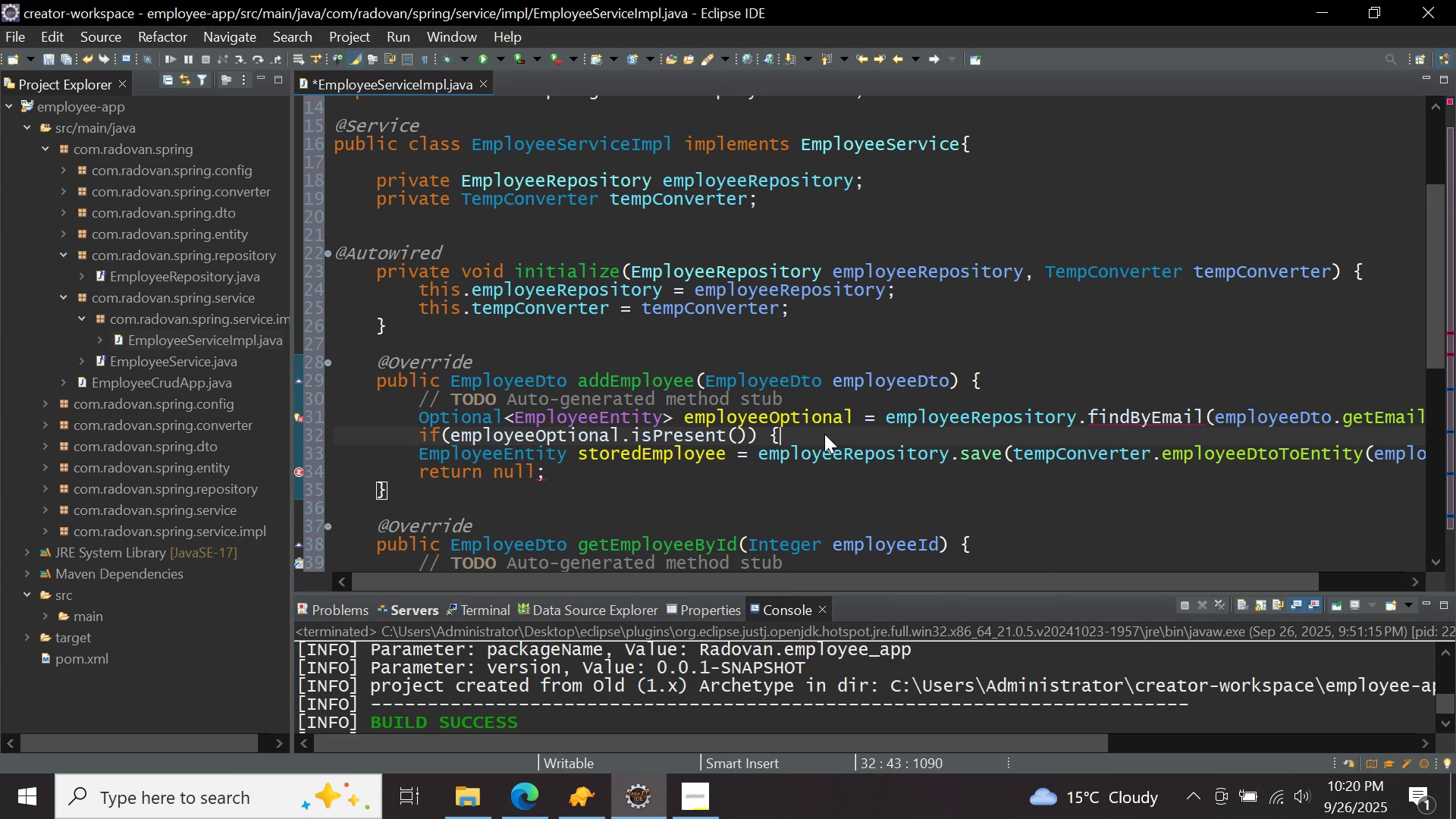 
key(Shift+BracketRight)
 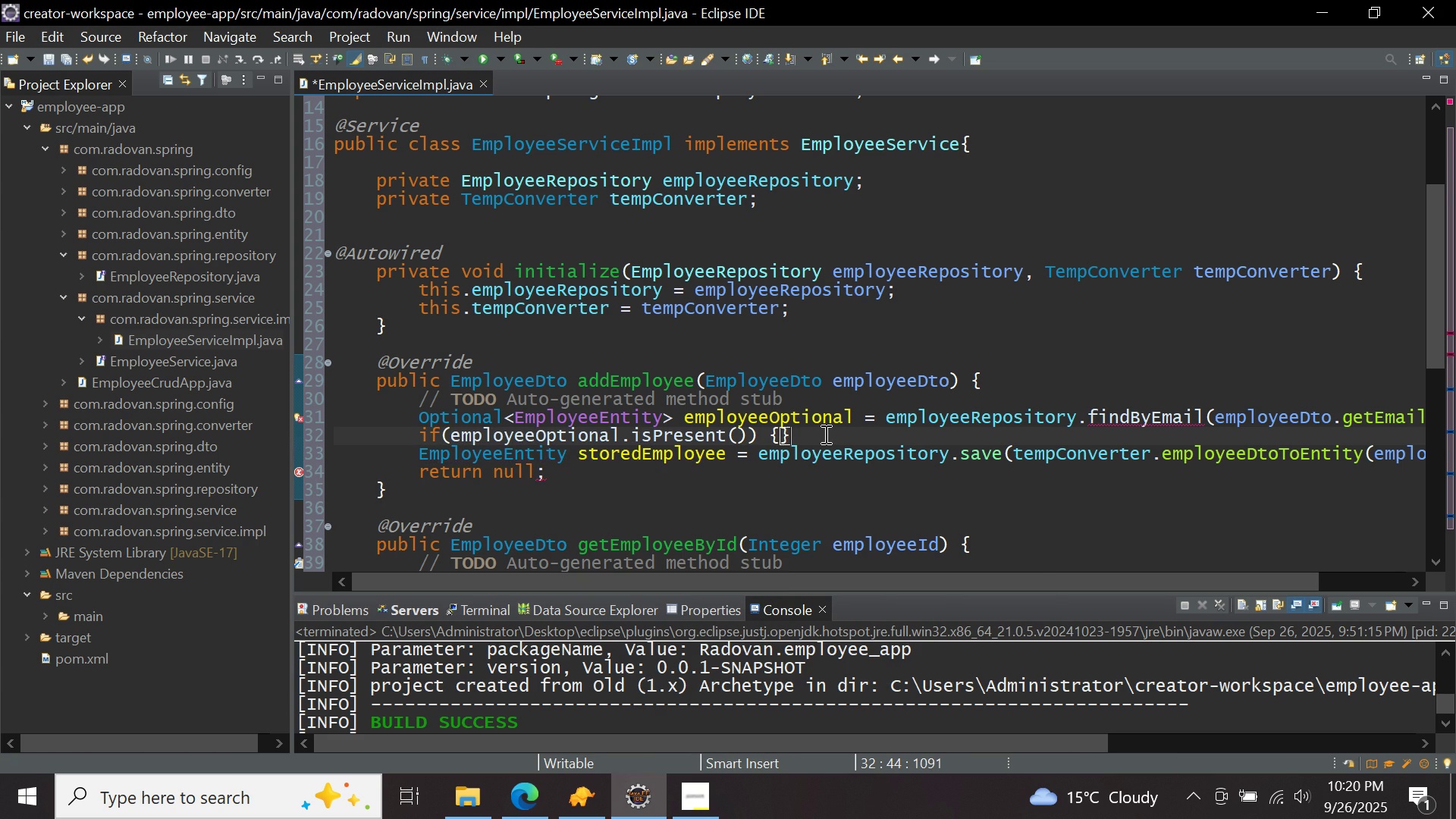 
key(ArrowLeft)
 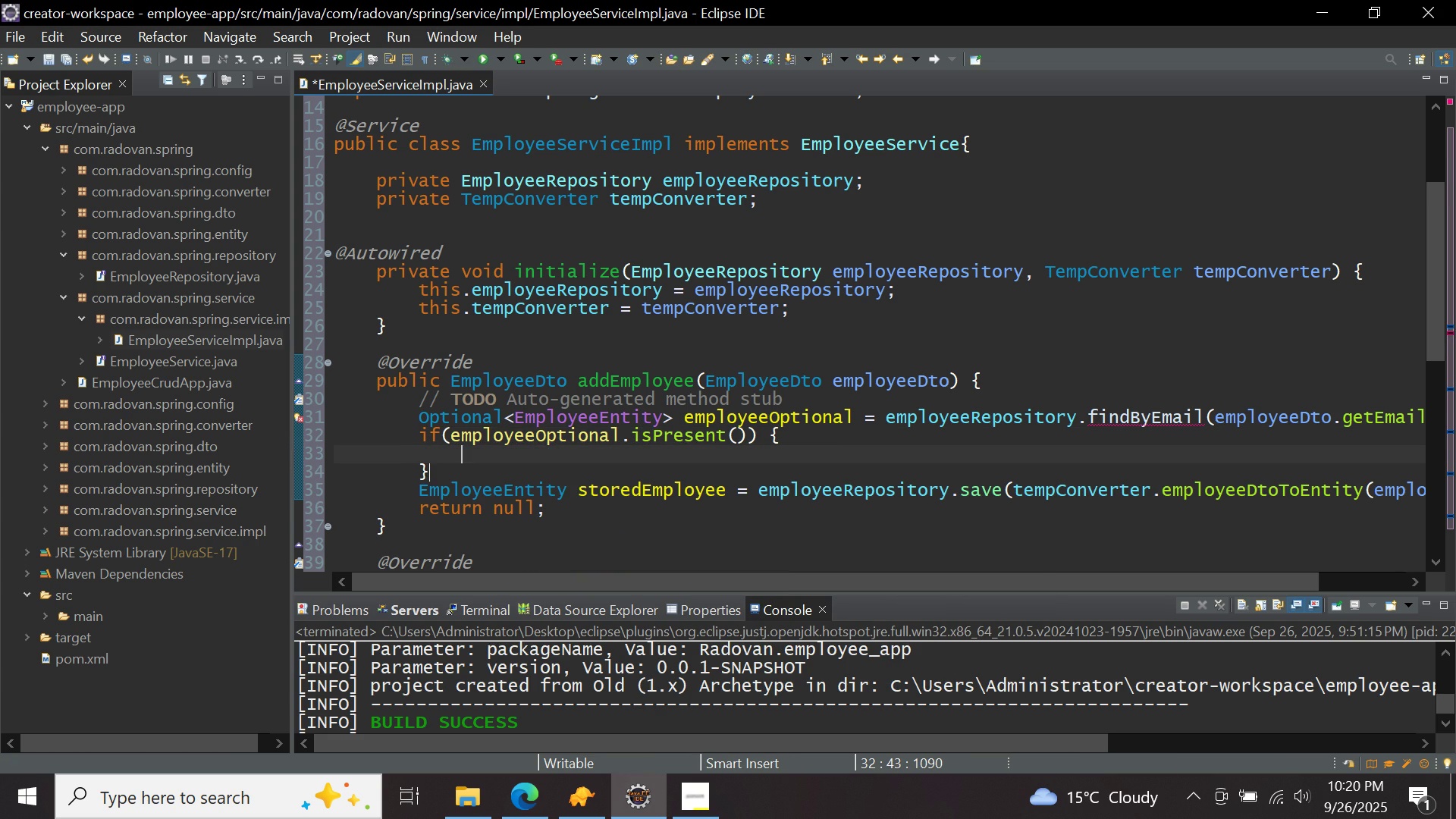 
key(Enter)
 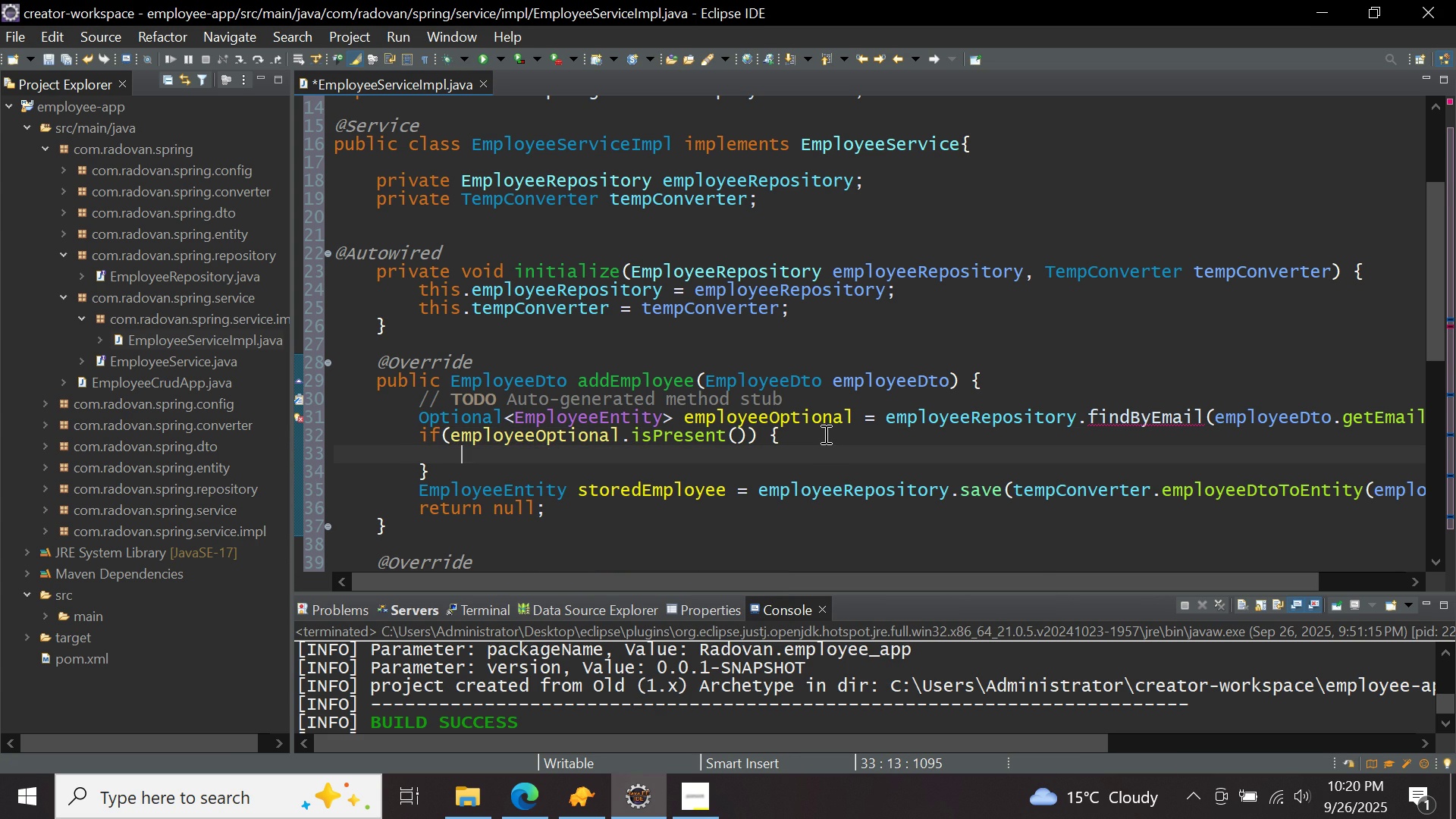 
type(throw new )
 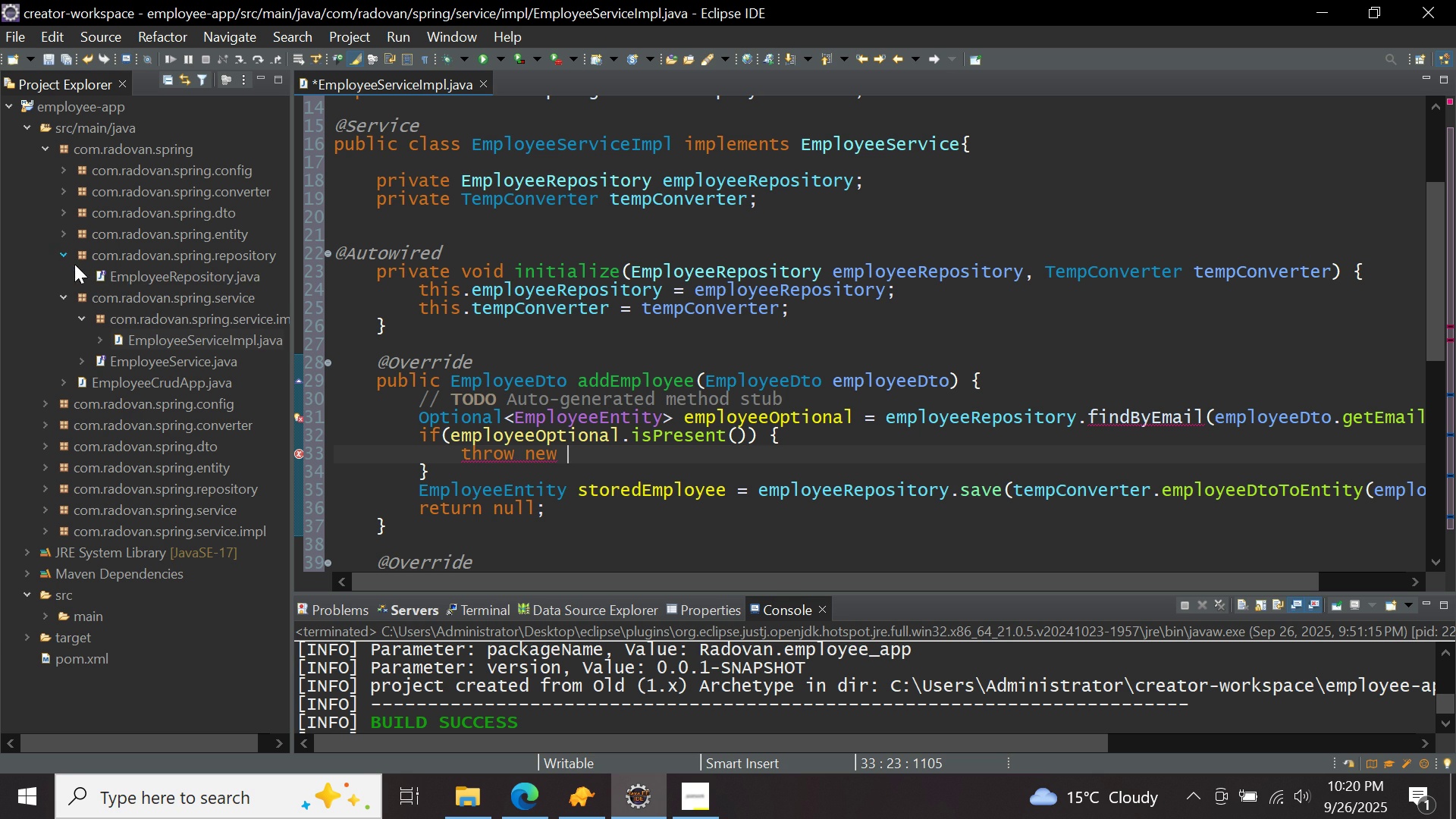 
left_click([69, 259])
 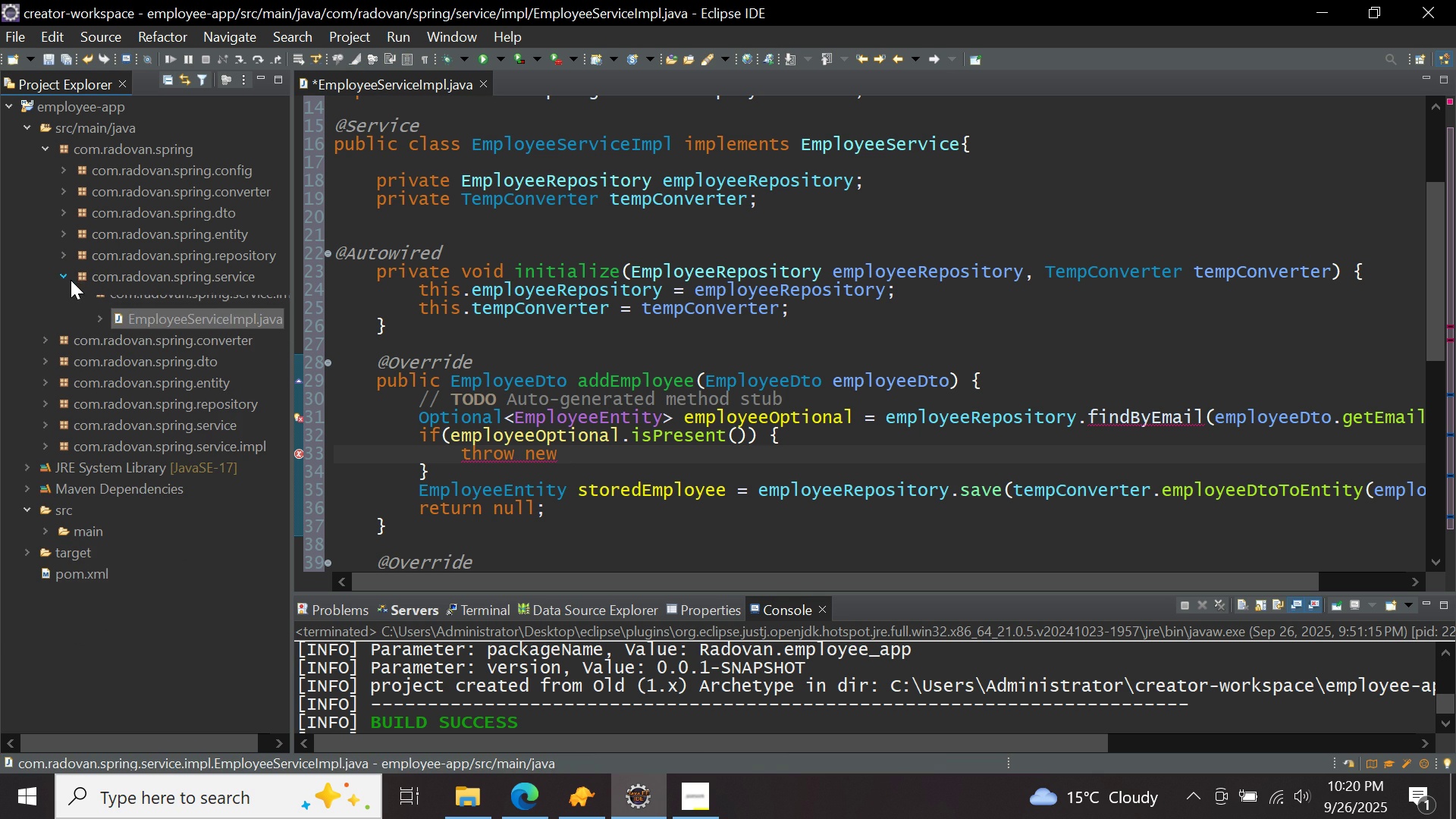 
left_click([71, 280])
 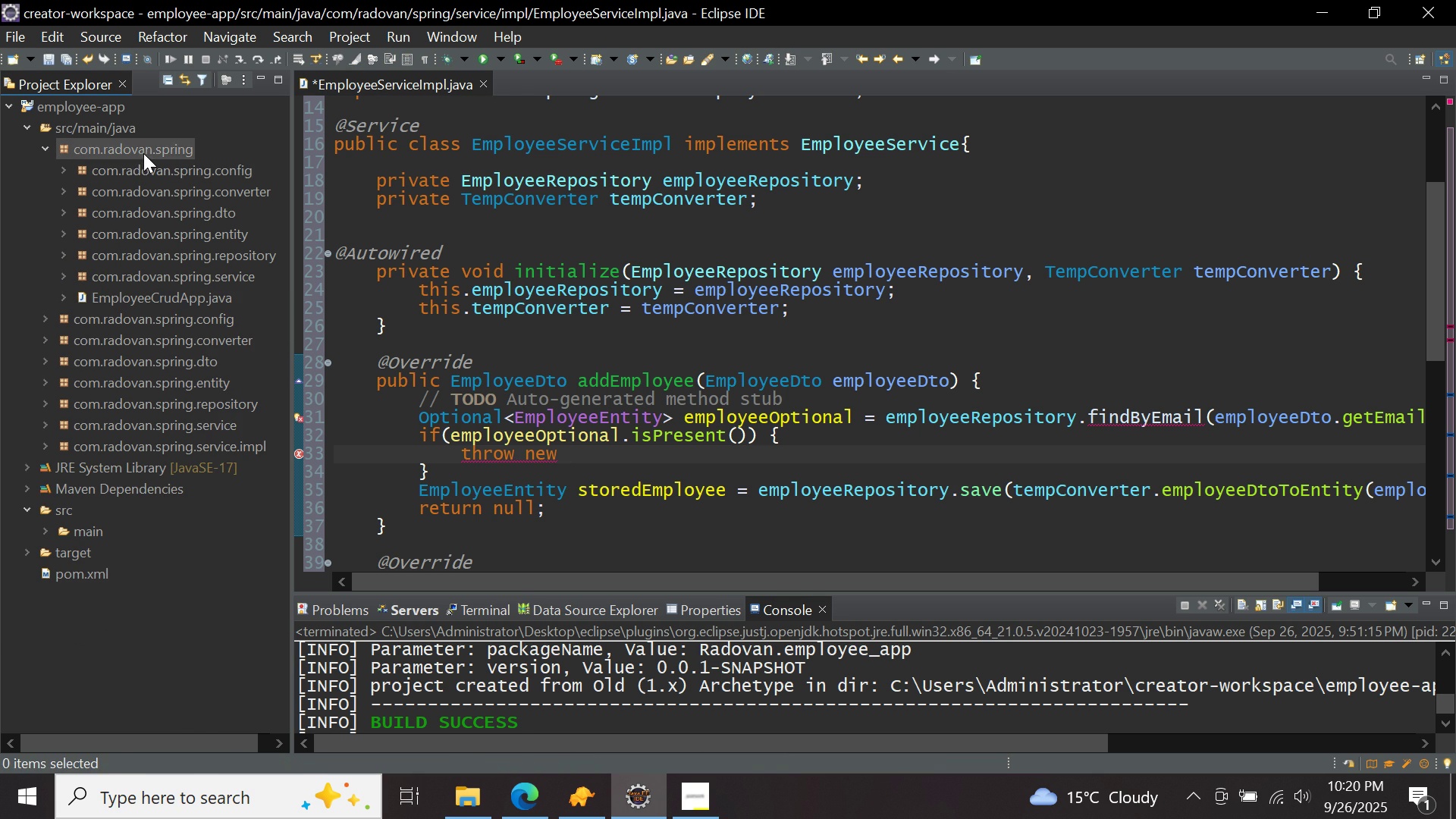 
right_click([143, 153])
 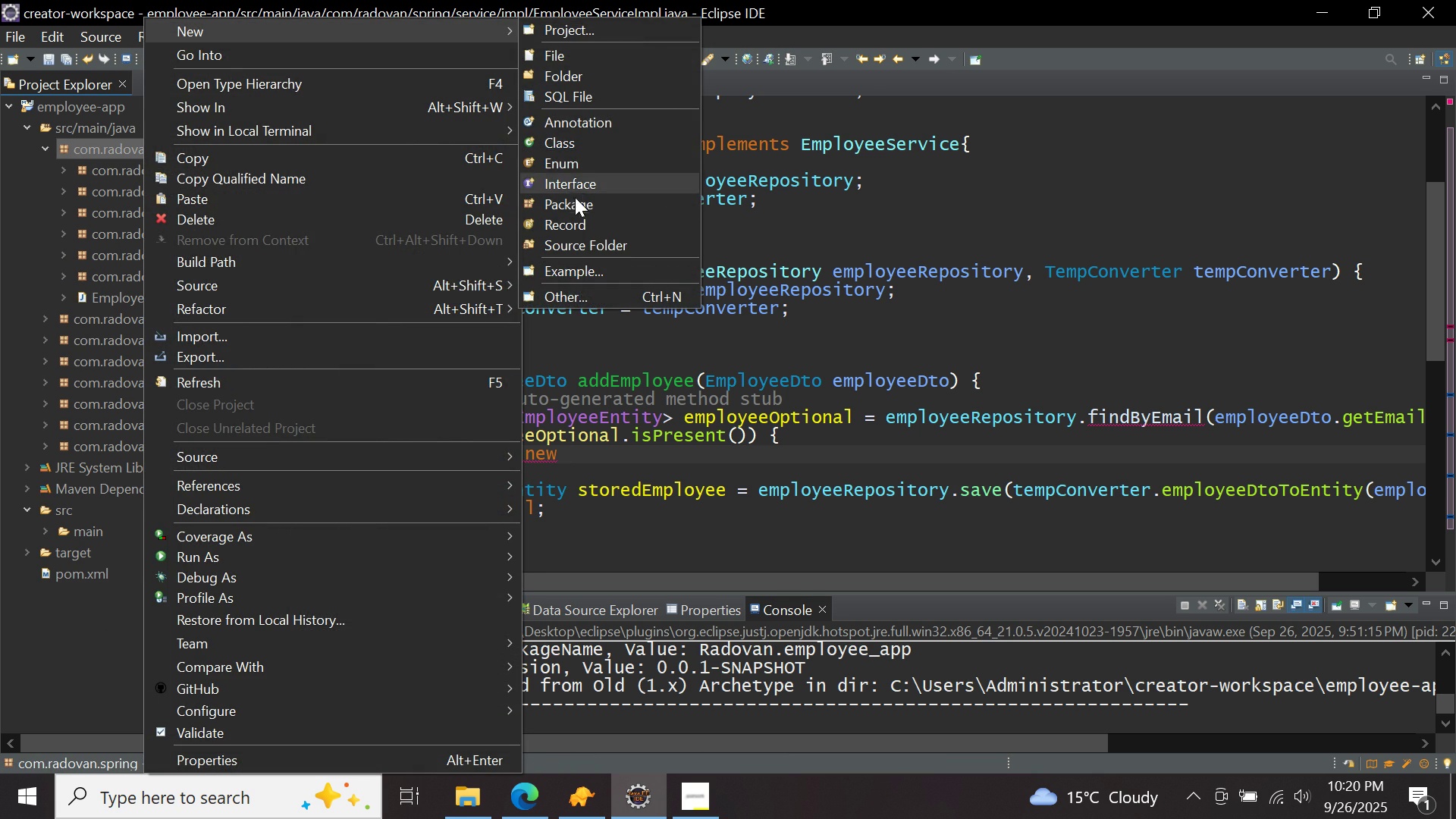 
left_click([576, 208])
 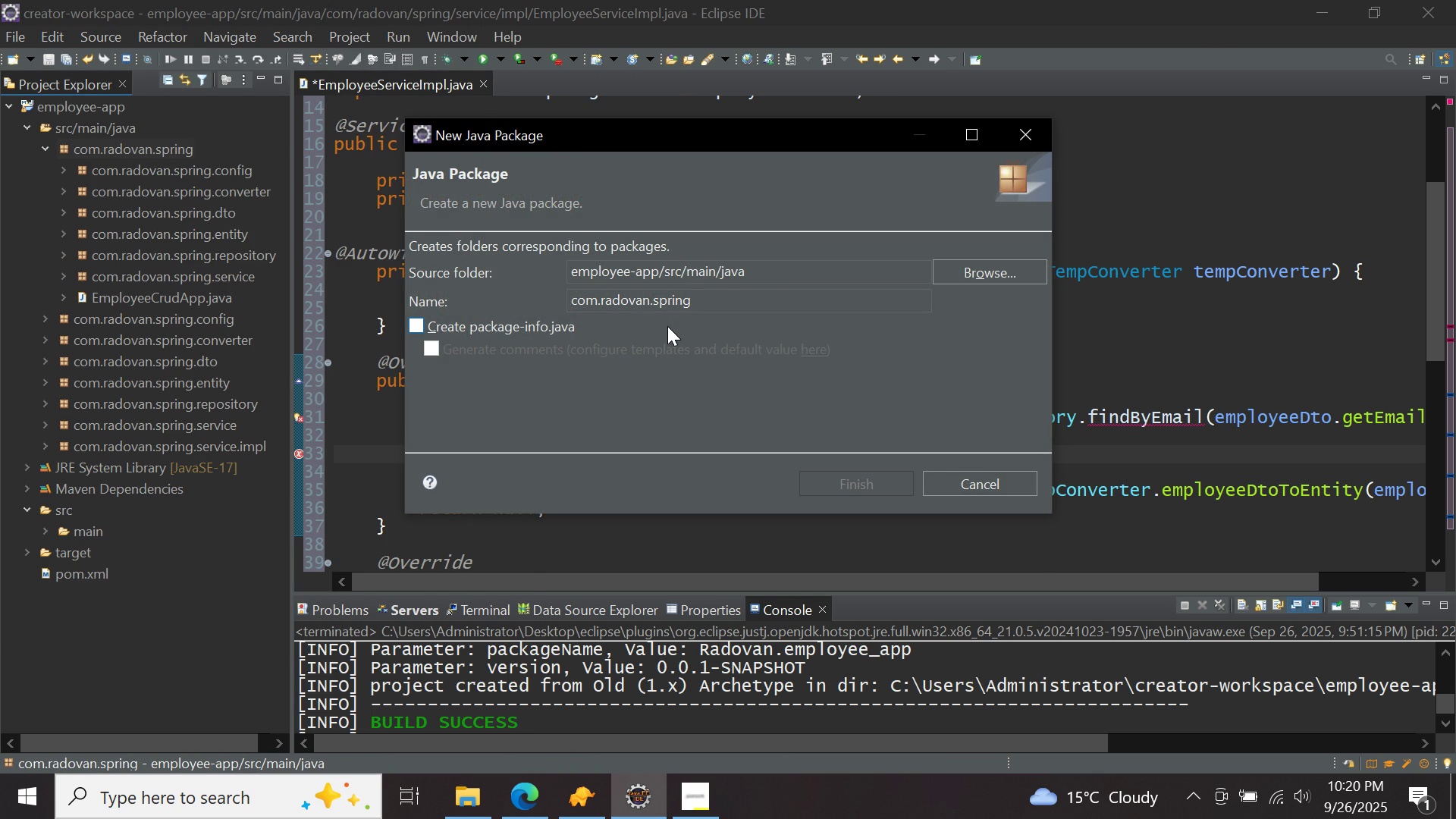 
type(.exceptions)
 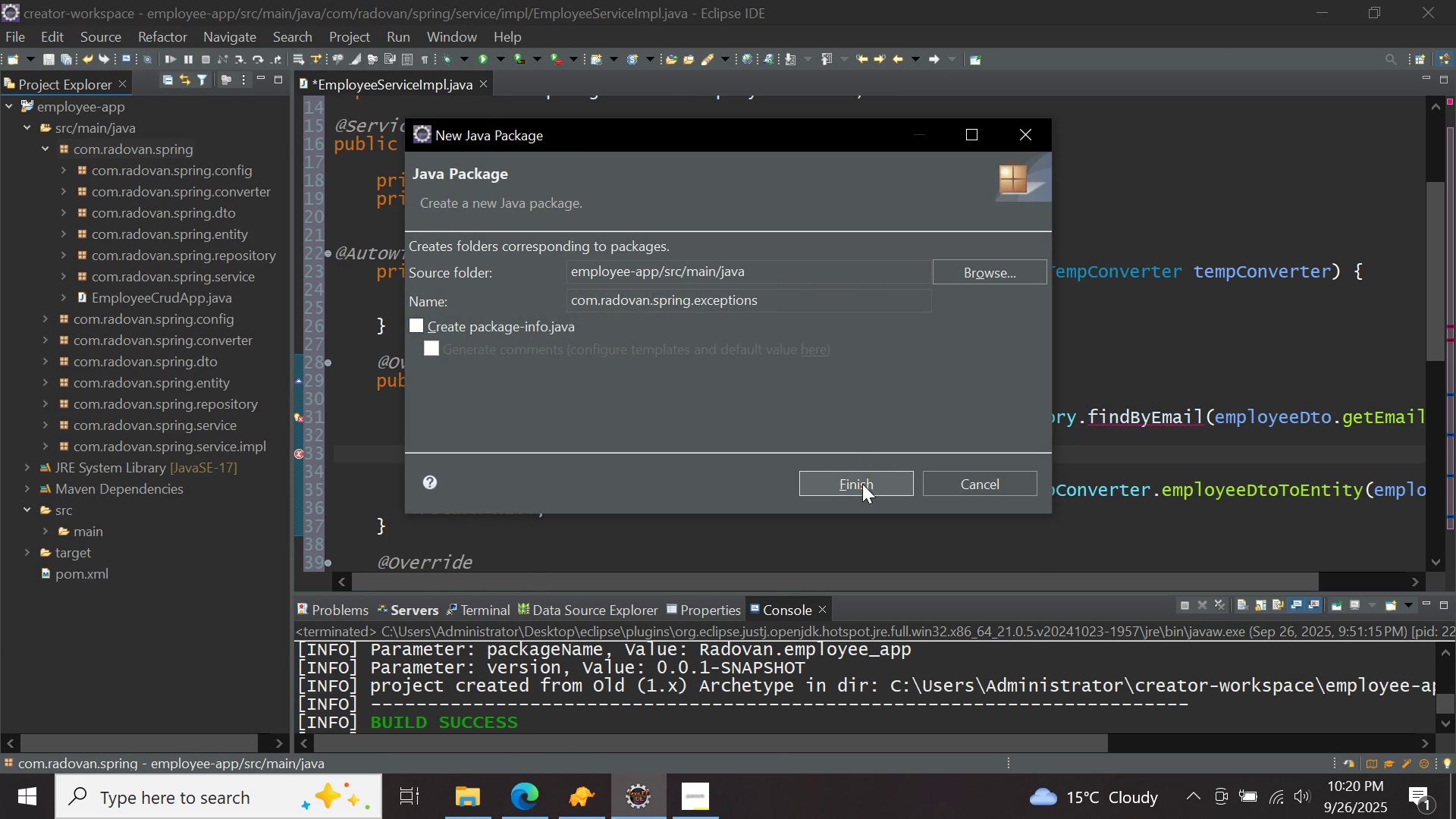 
left_click([862, 484])
 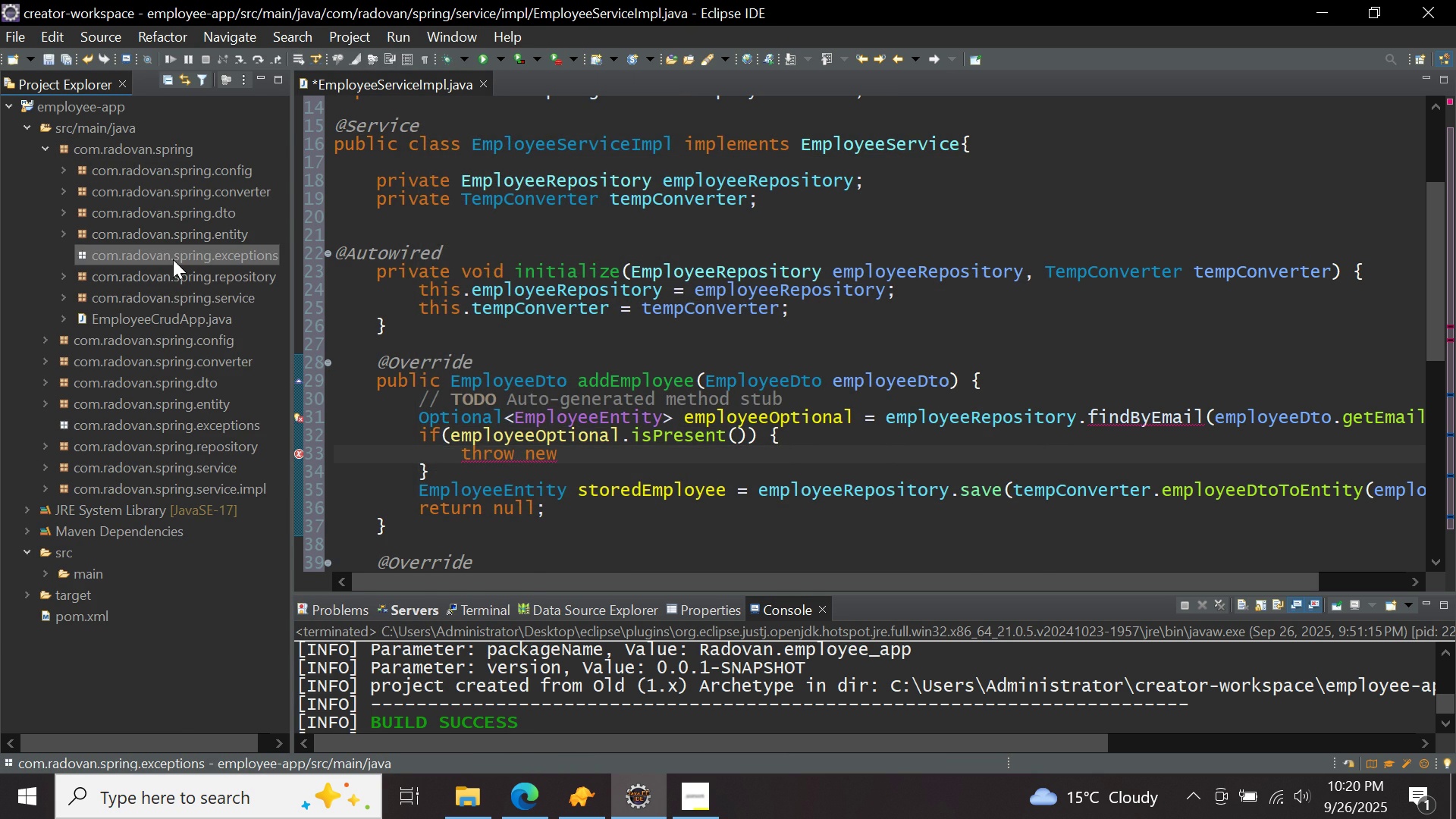 
right_click([173, 259])
 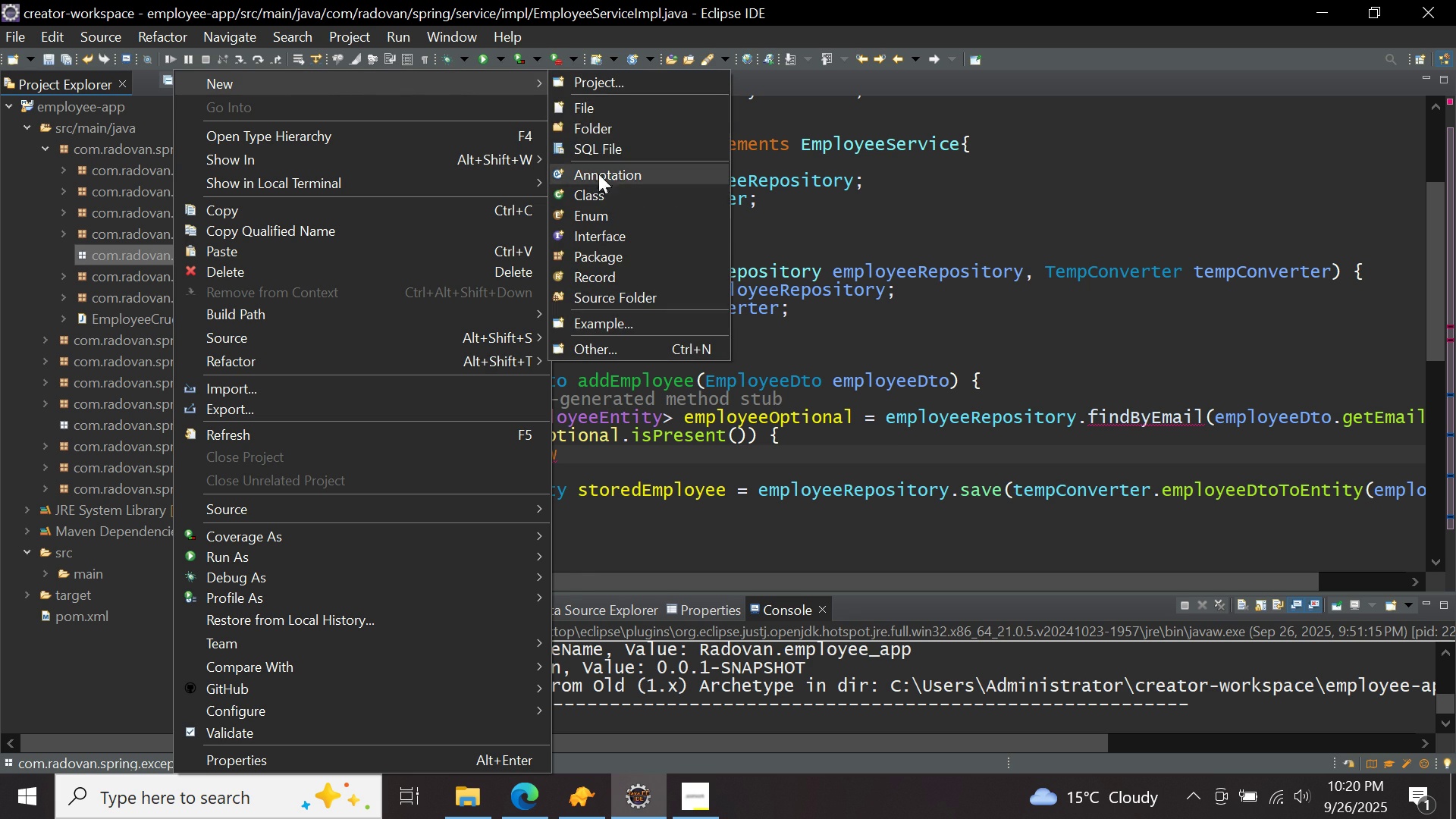 
left_click([604, 194])
 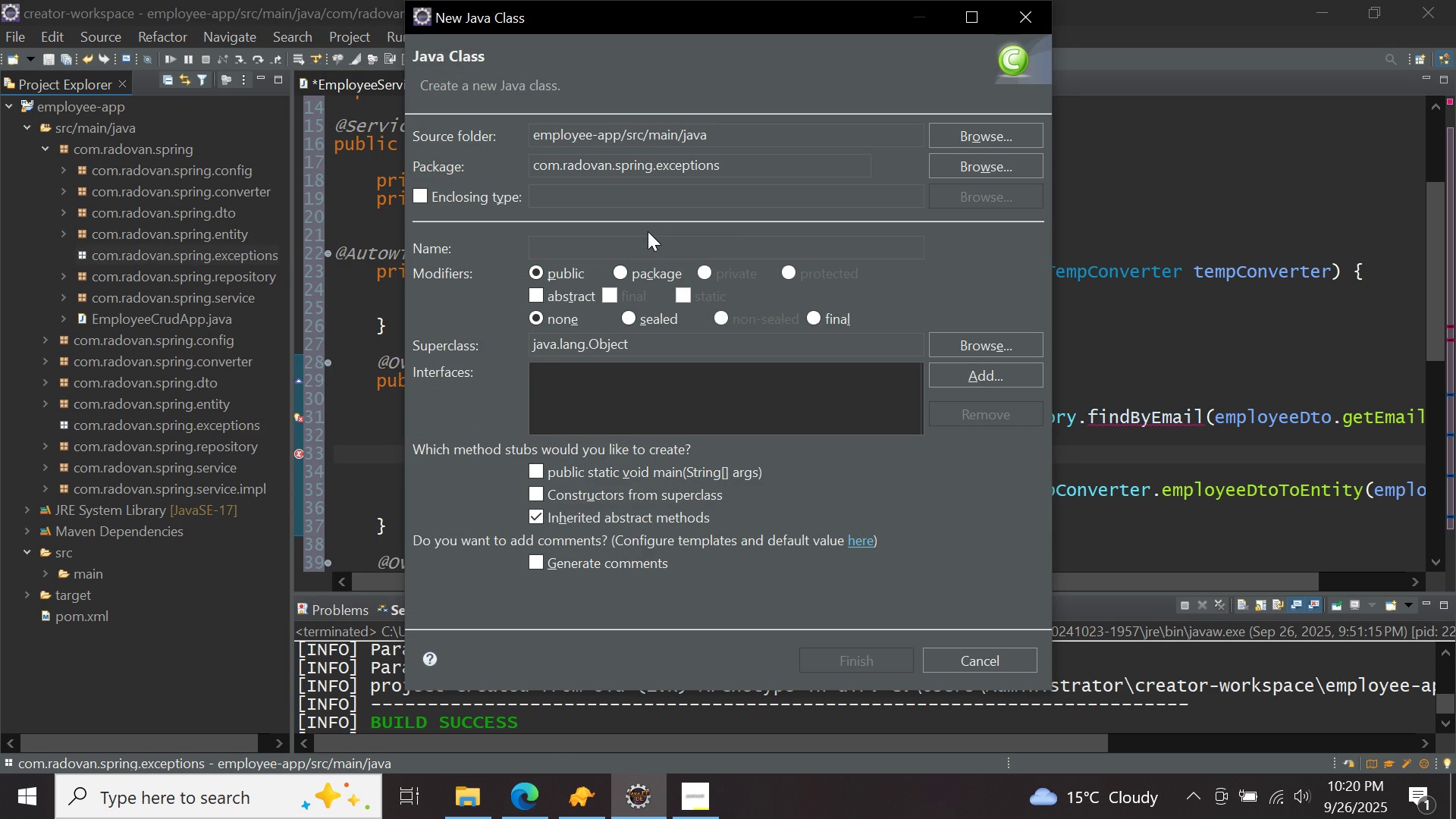 
type(ExistingInstanceException)
 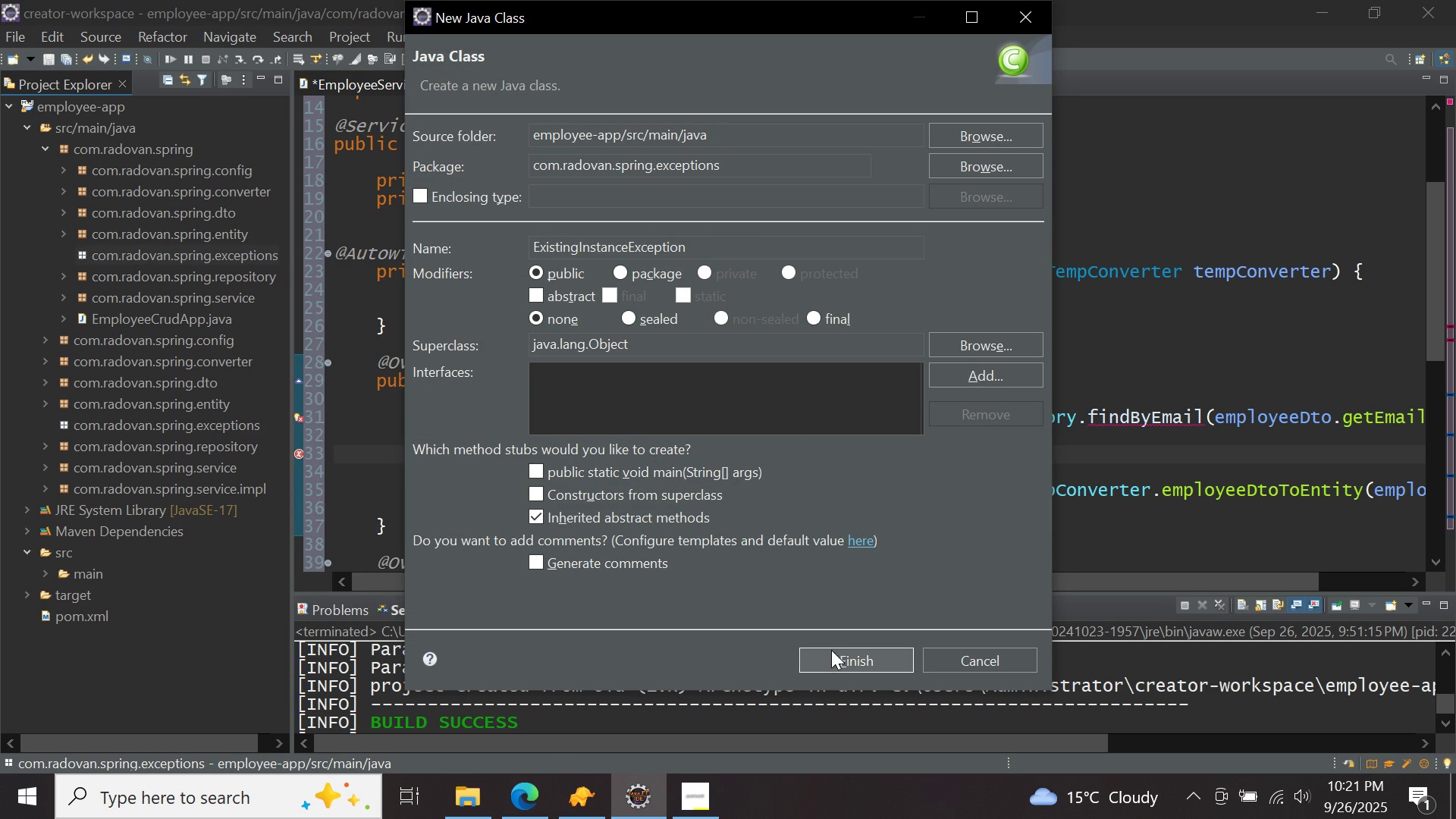 
left_click([831, 650])
 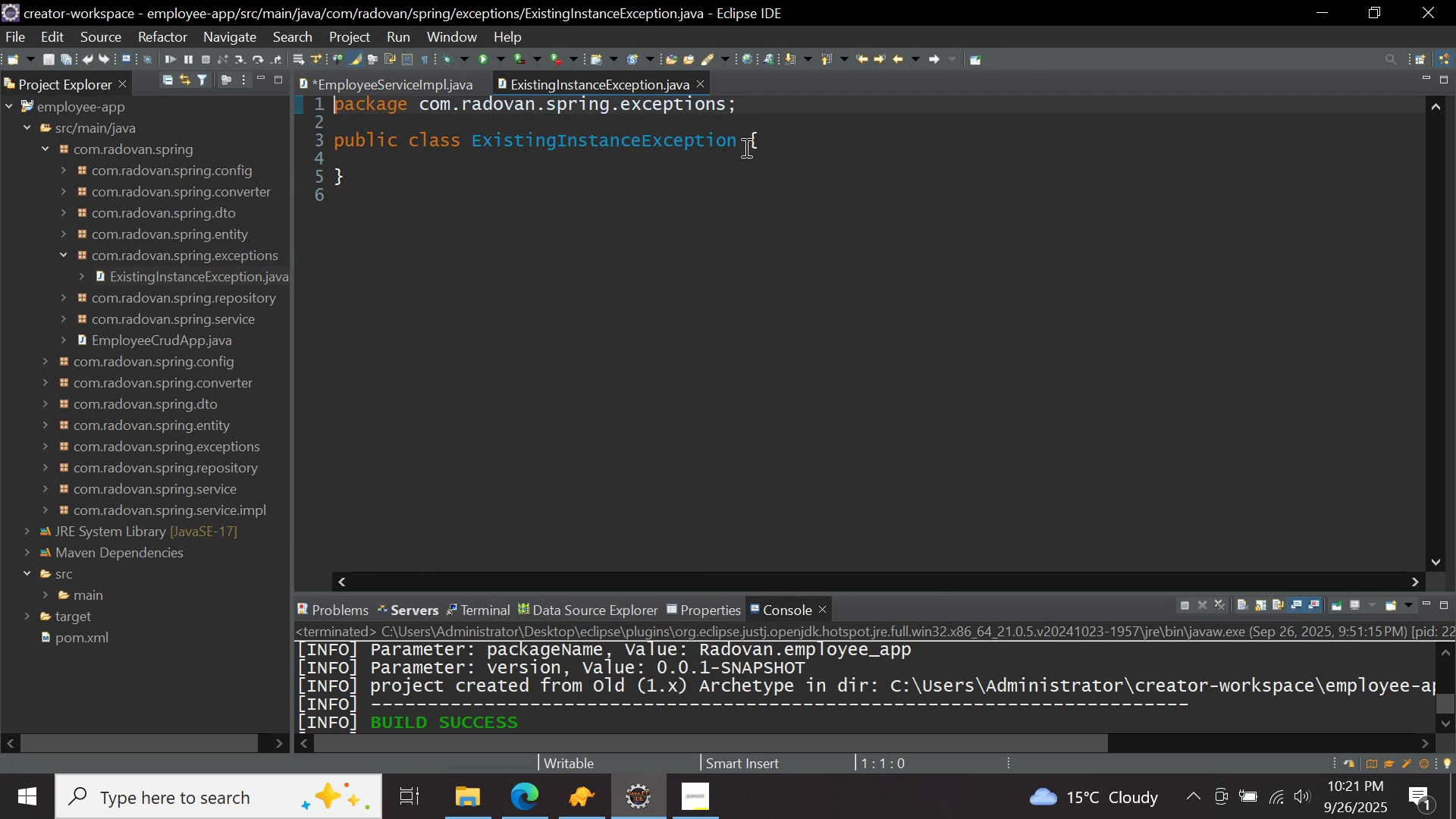 
left_click([748, 140])
 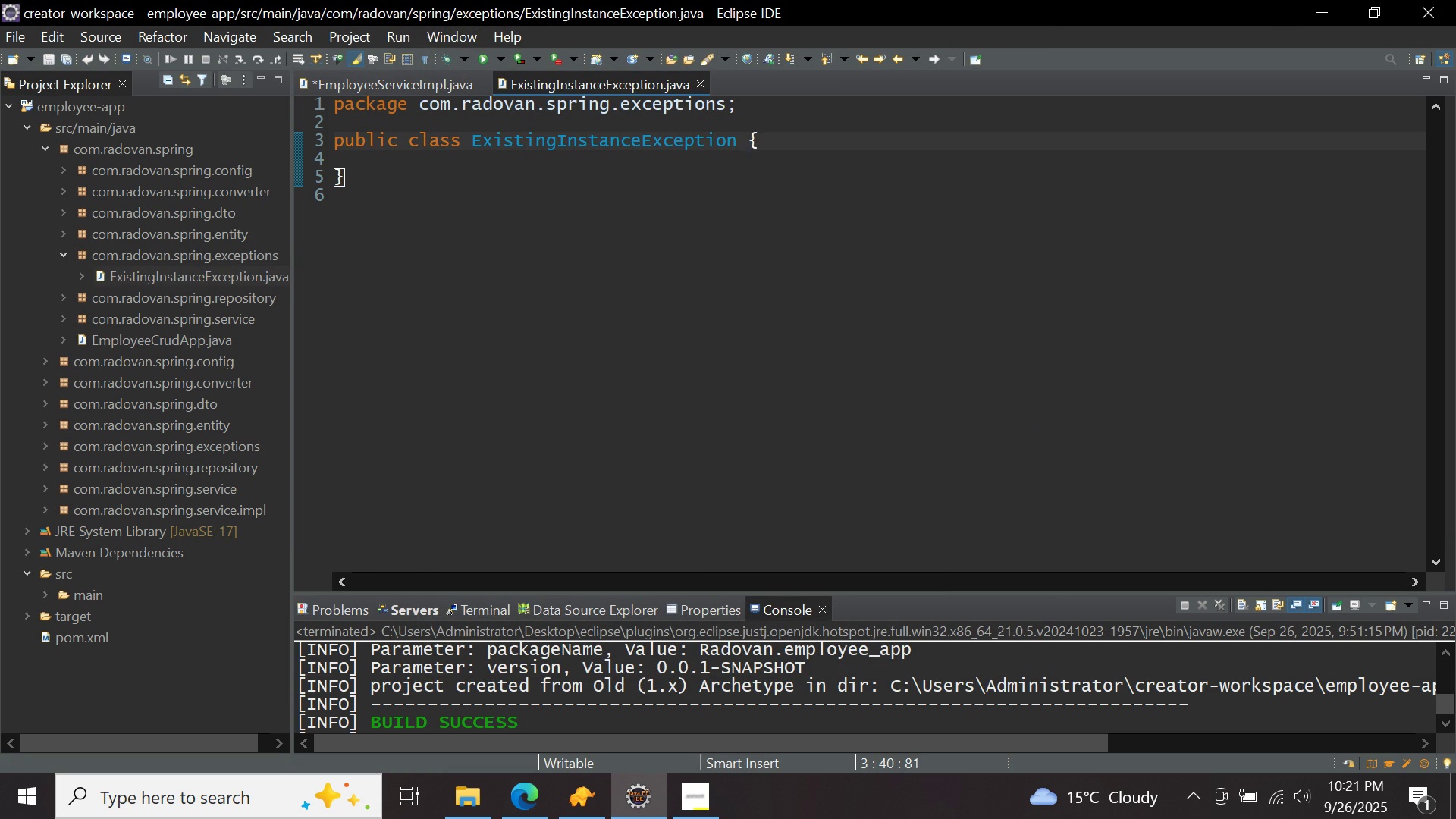 
type(exte)
 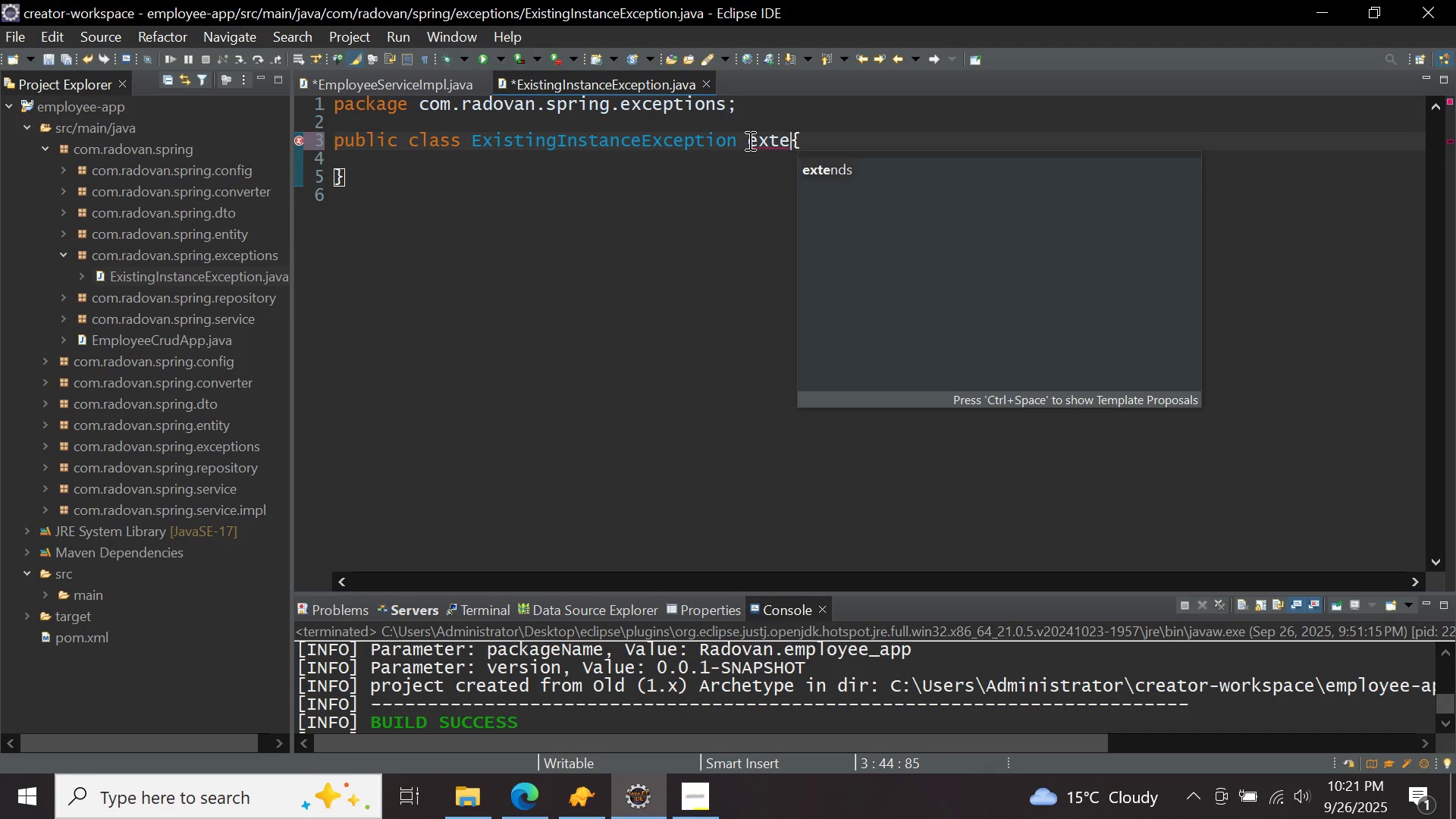 
key(Control+ControlLeft)
 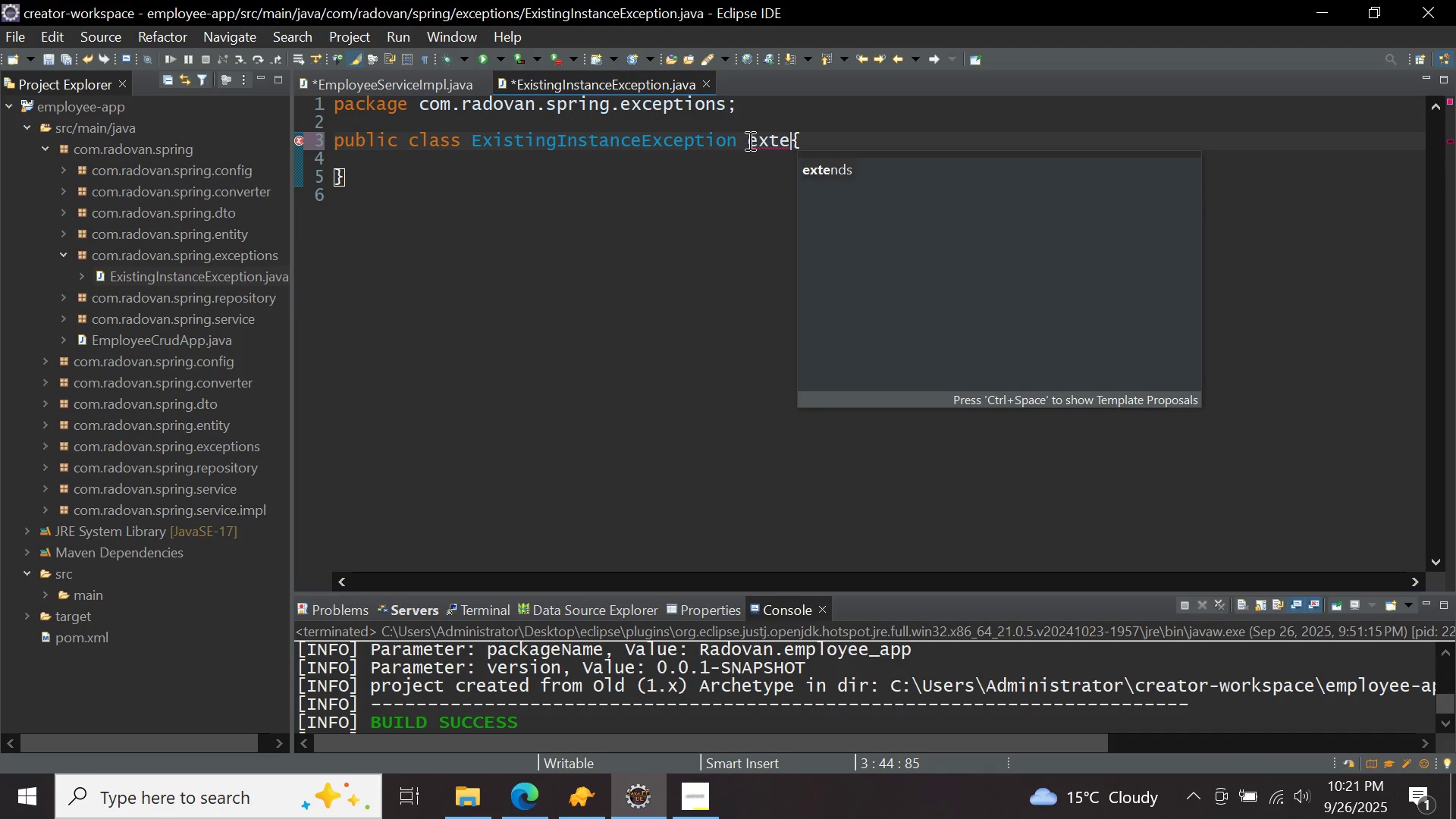 
key(Control+Space)
 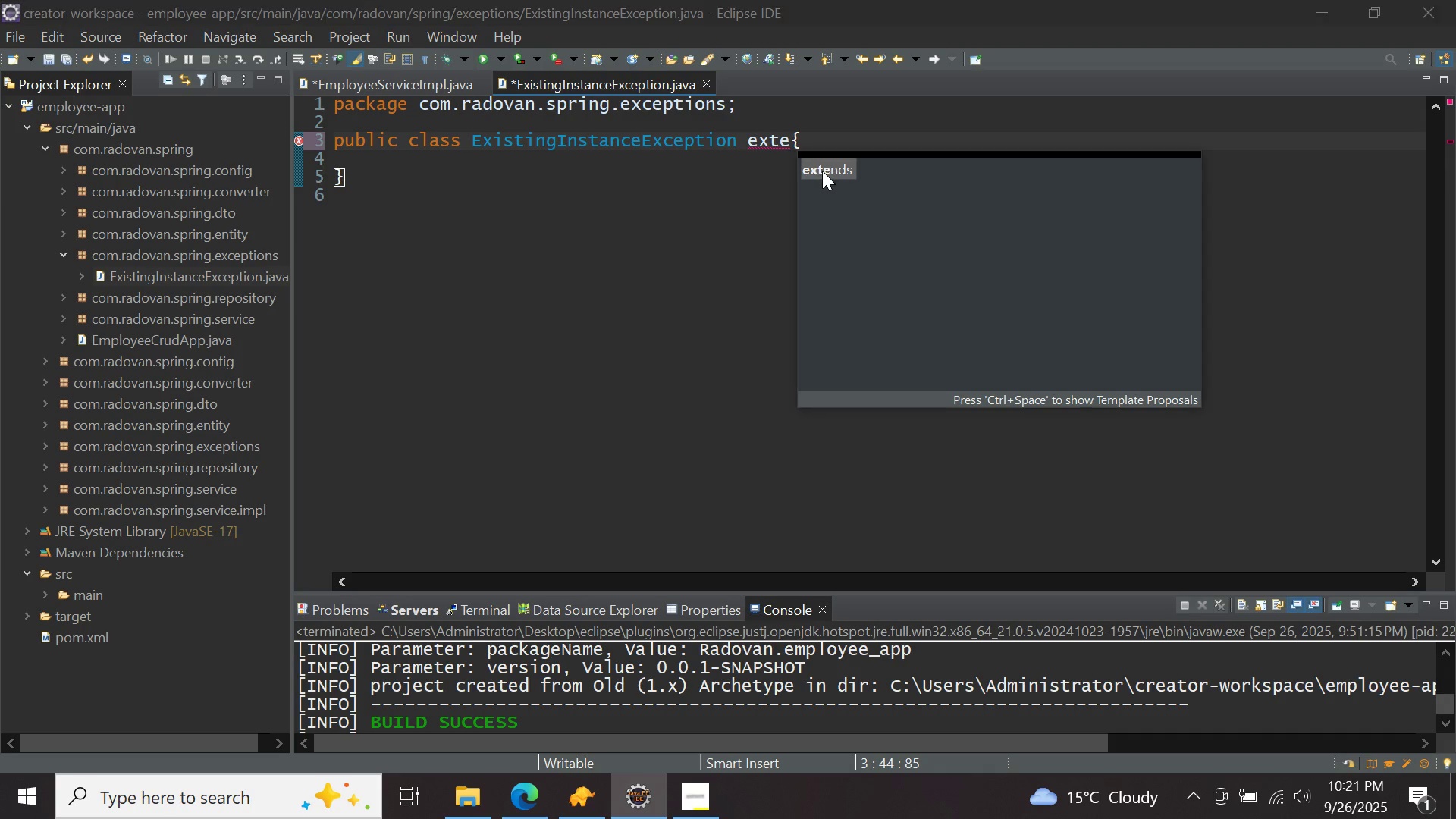 
double_click([822, 171])
 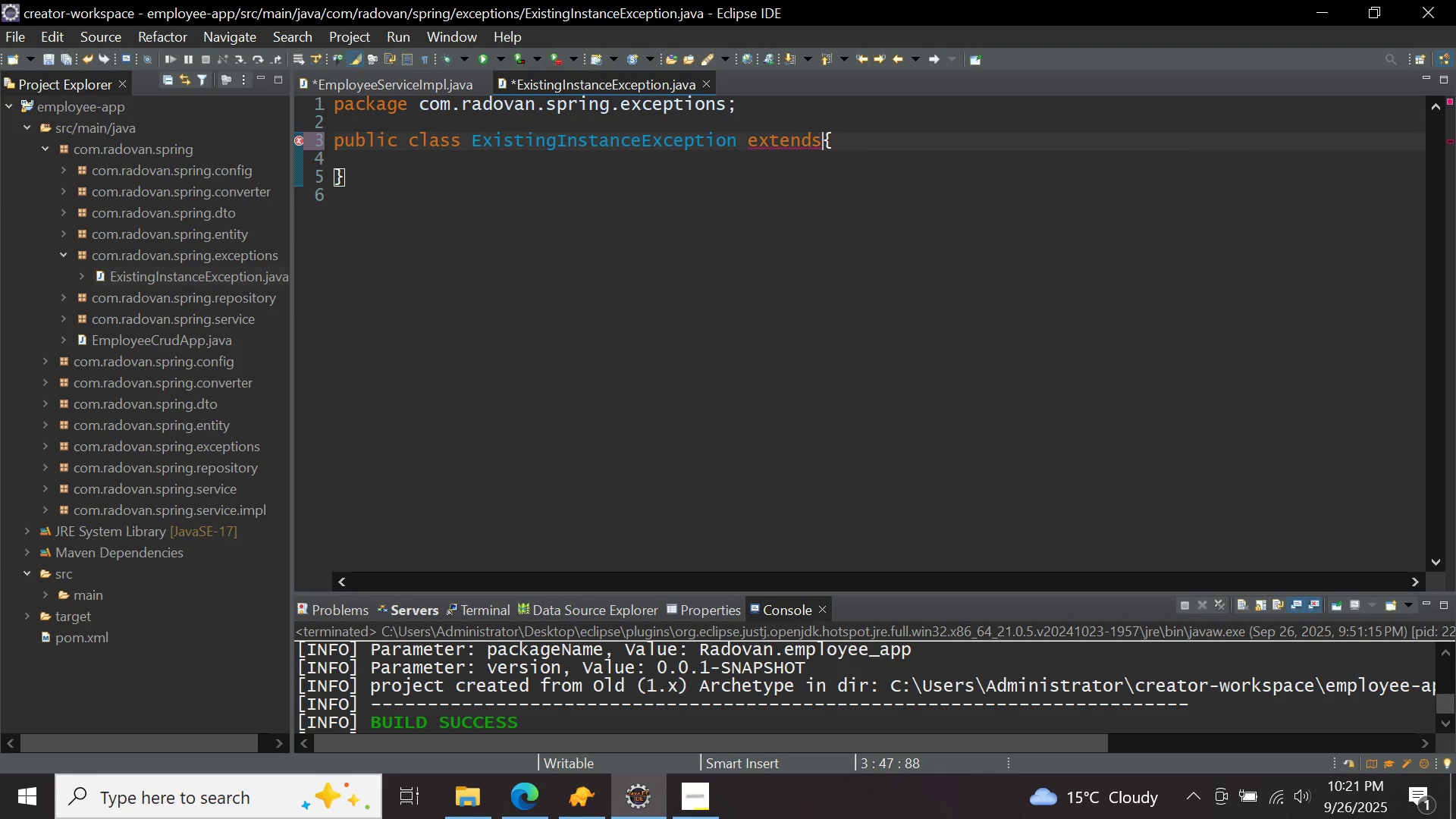 
type( runti)
 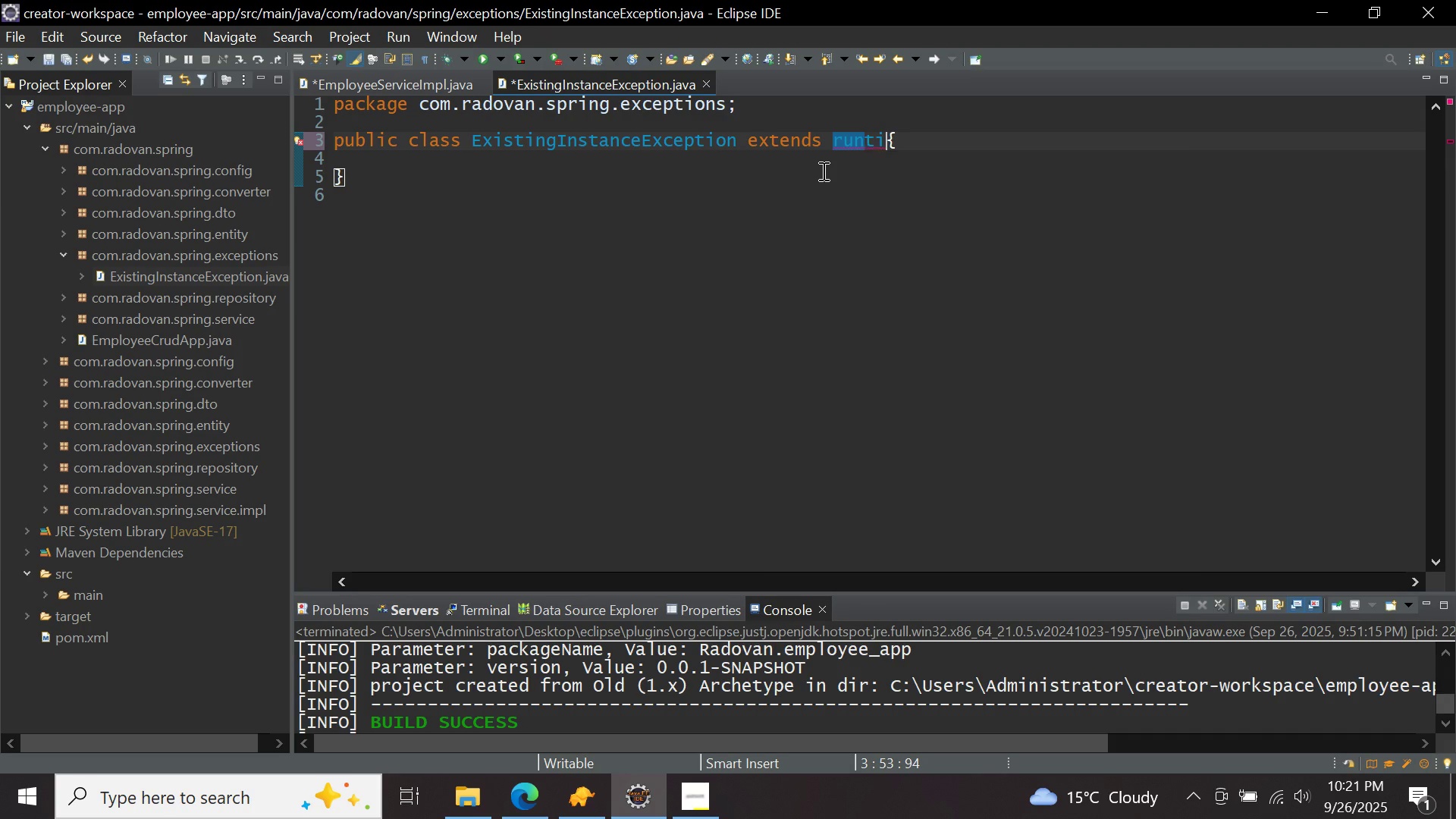 
key(Control+ControlLeft)
 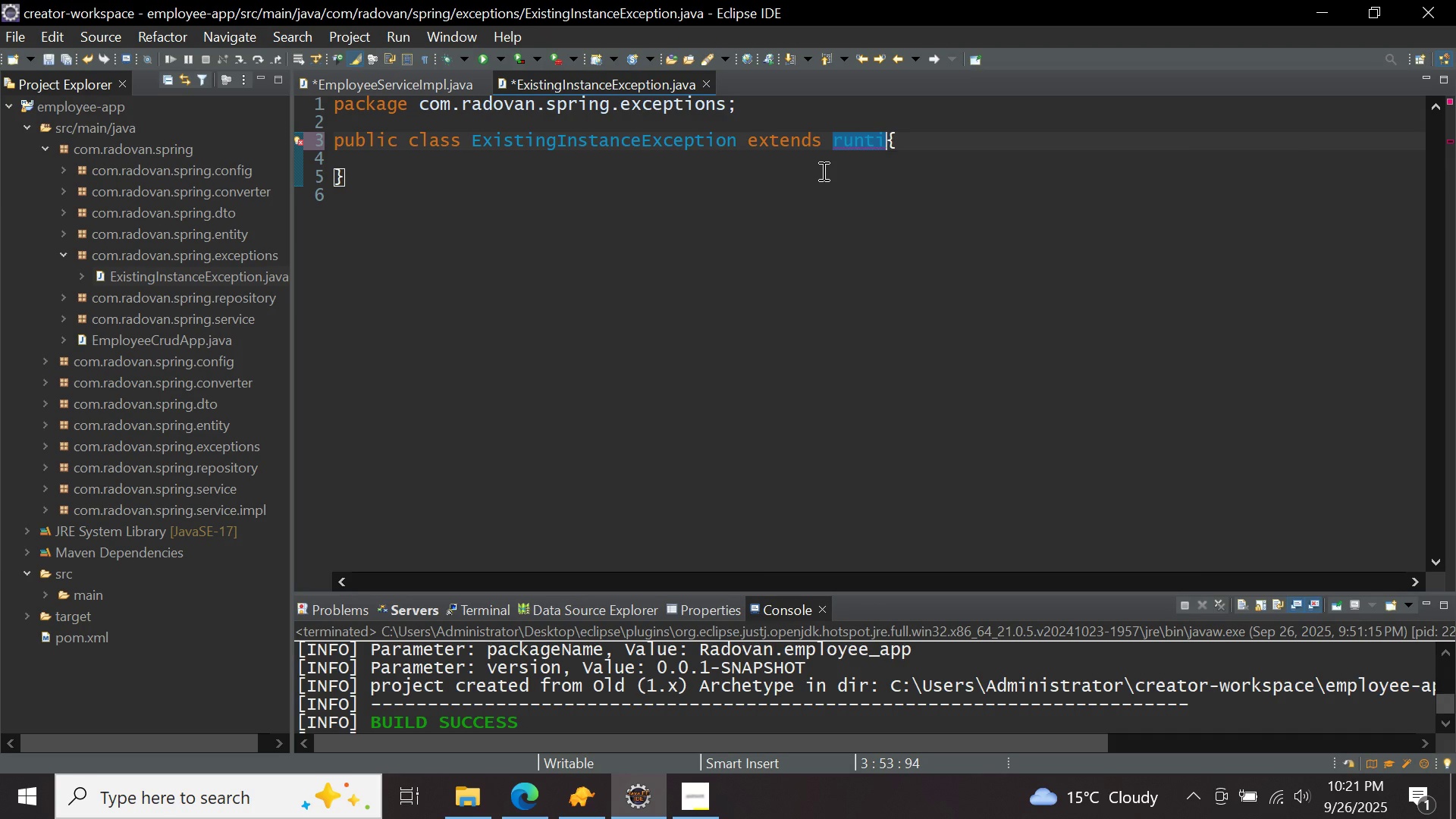 
key(Control+Space)
 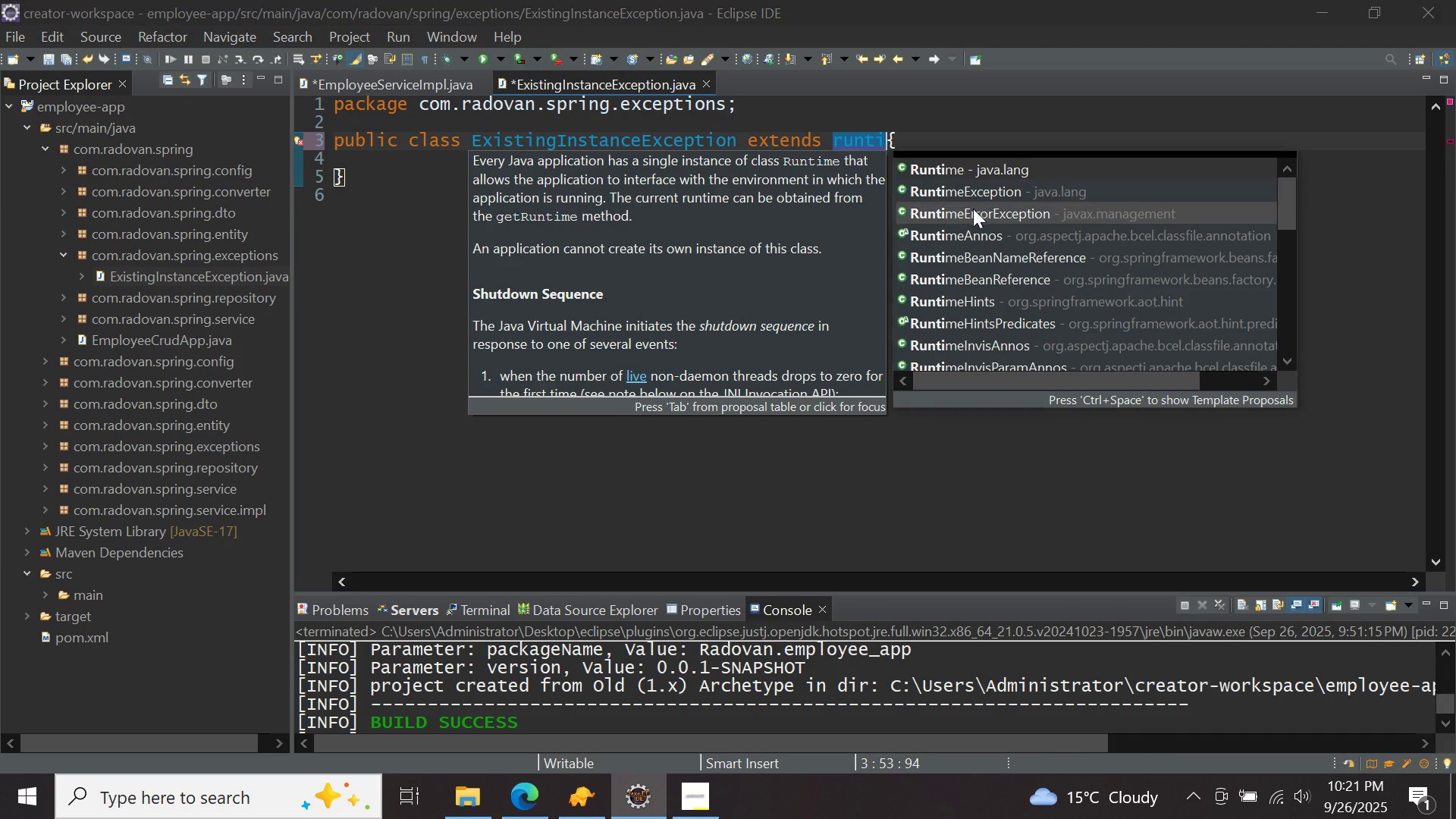 
double_click([973, 209])
 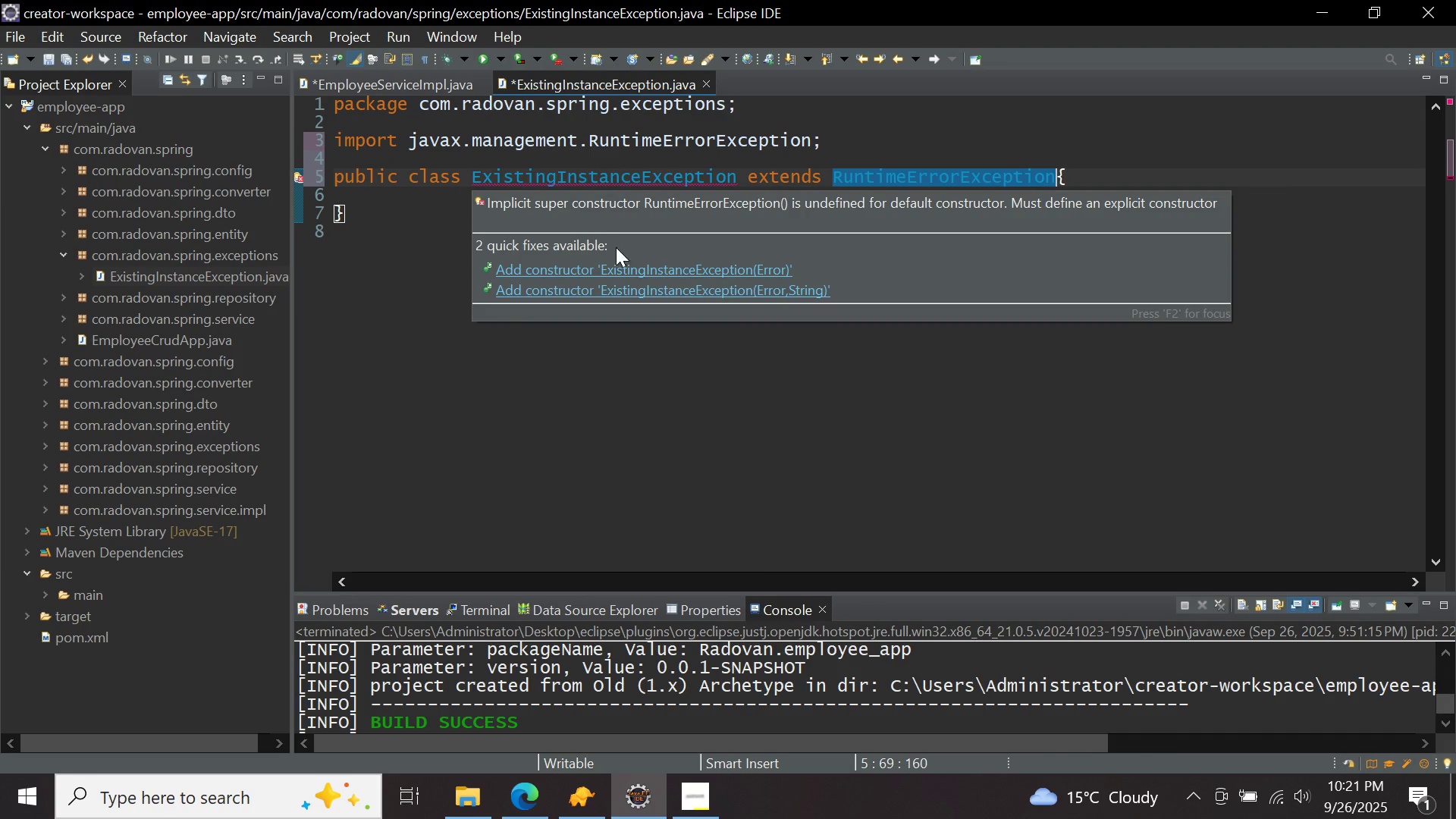 
left_click([619, 265])
 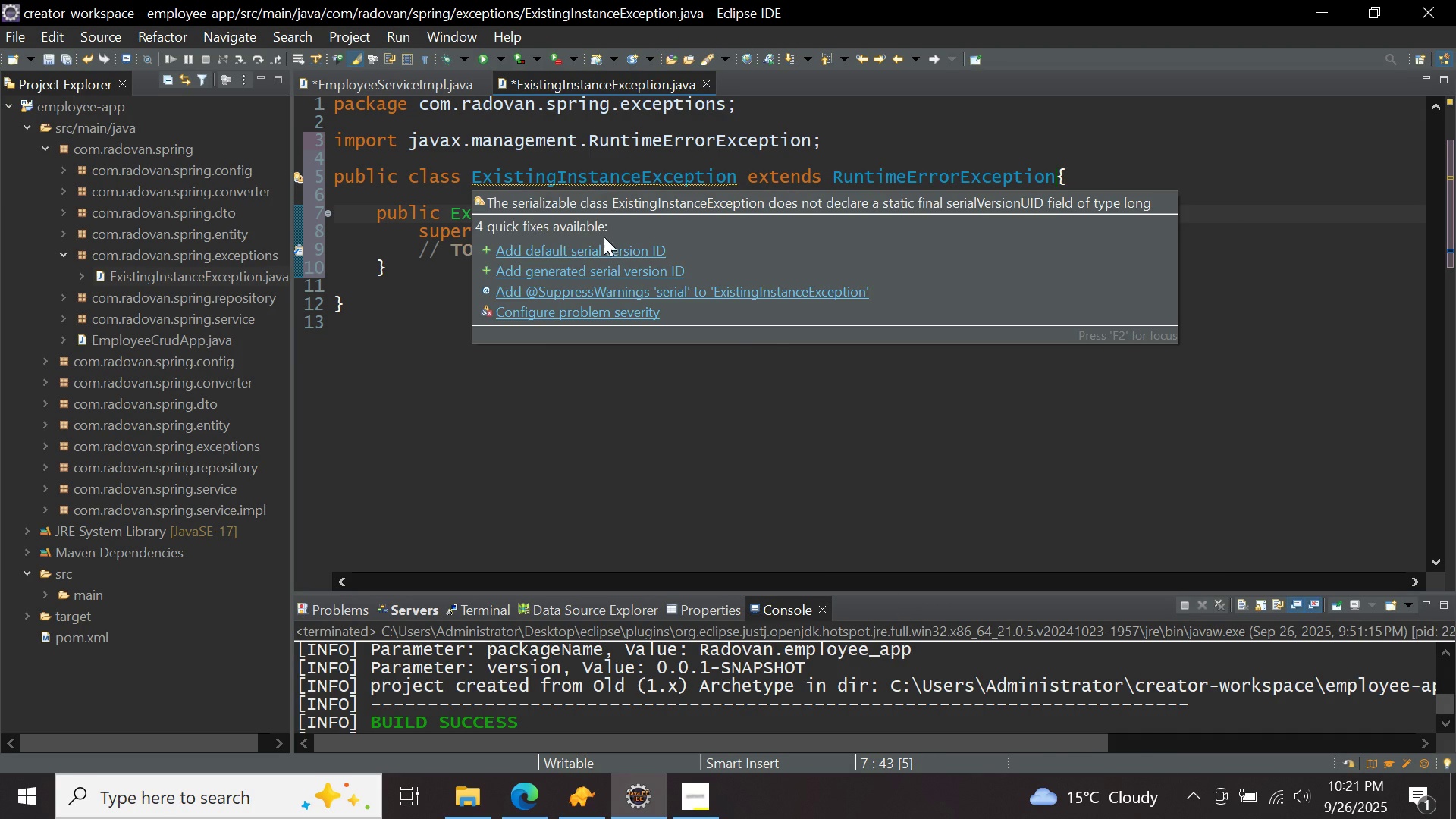 
left_click([604, 249])